 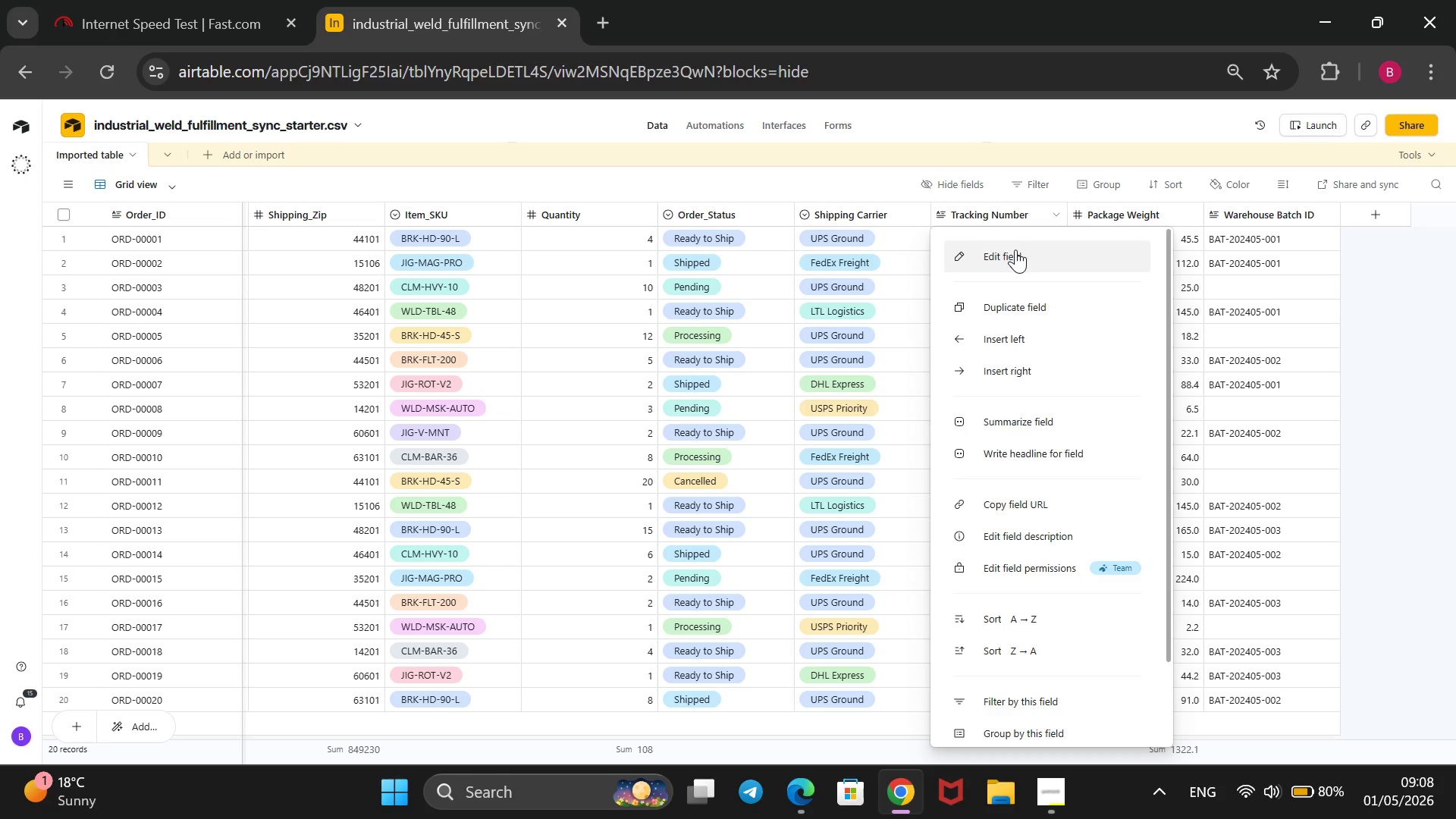 
left_click([1070, 297])
 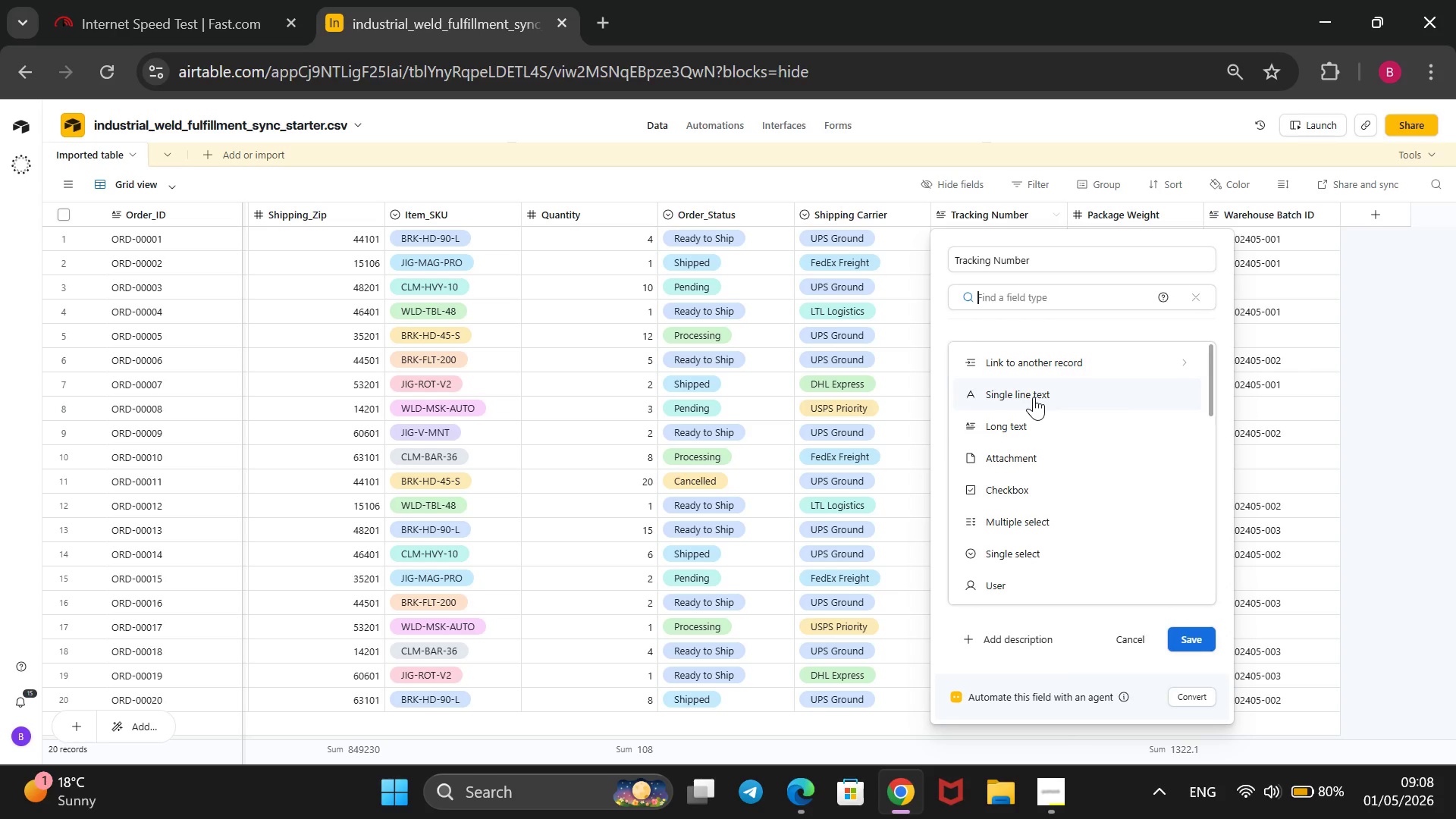 
left_click([1034, 397])
 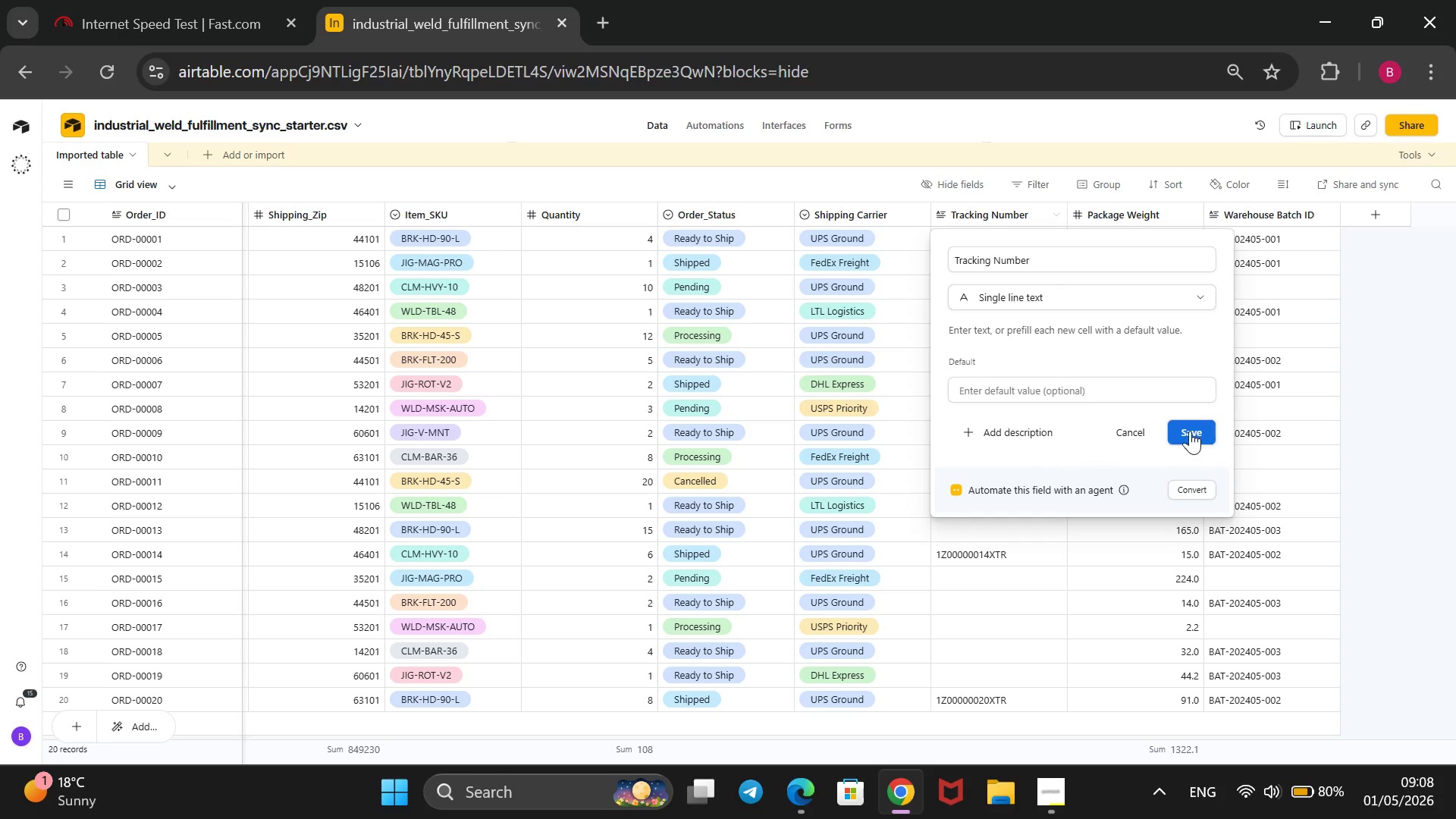 
left_click([1192, 428])
 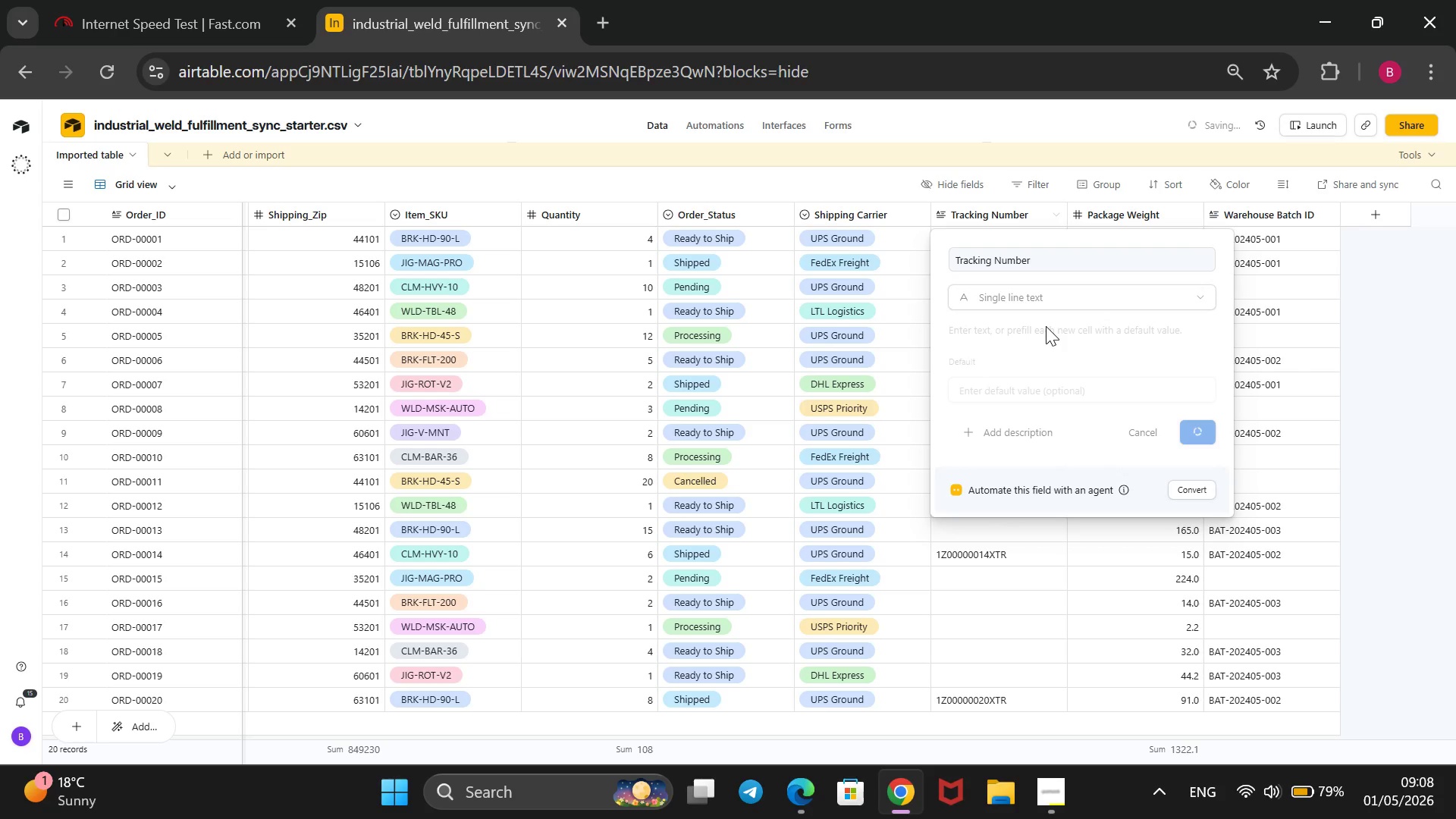 
wait(14.08)
 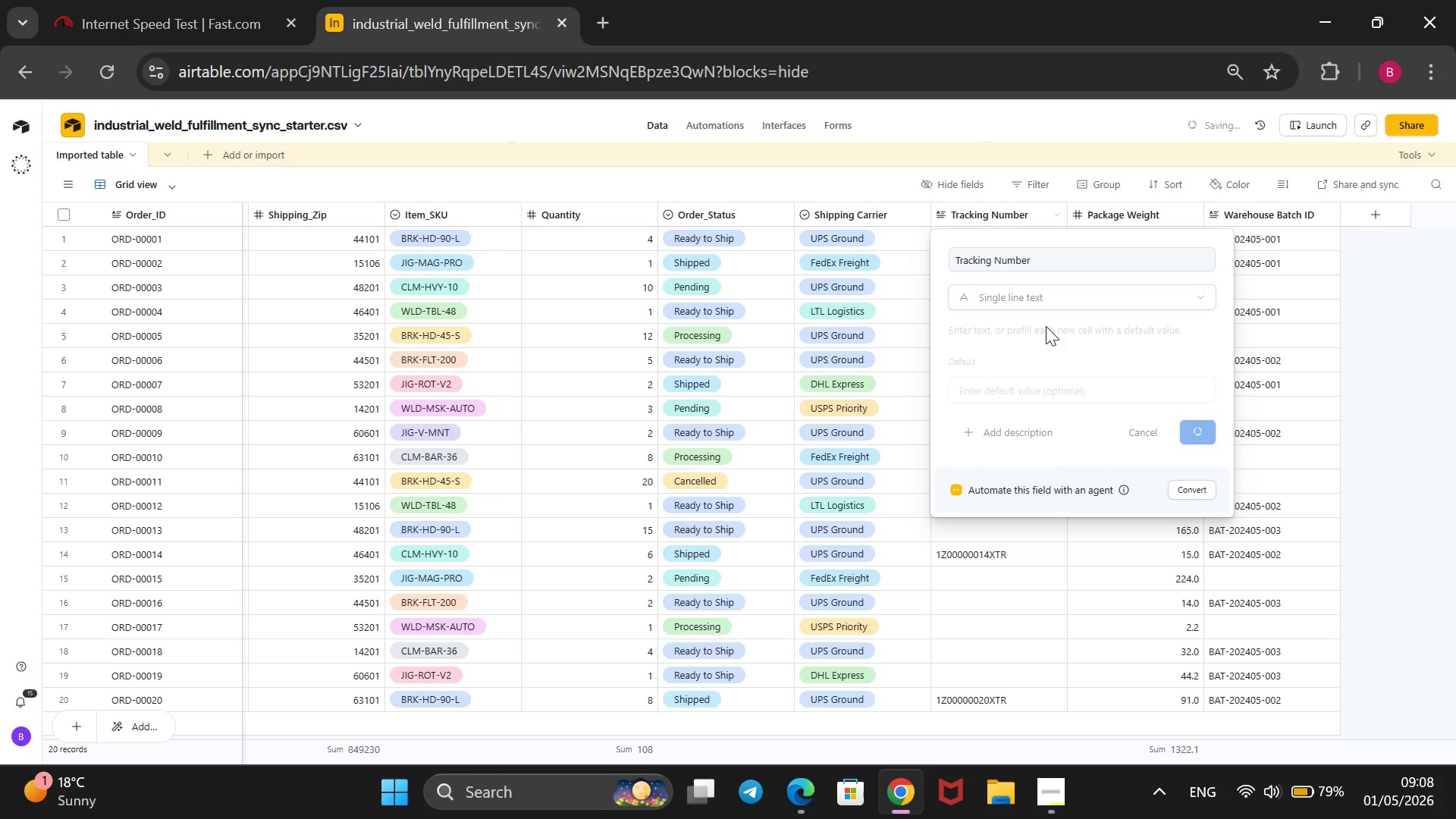 
left_click([166, 0])
 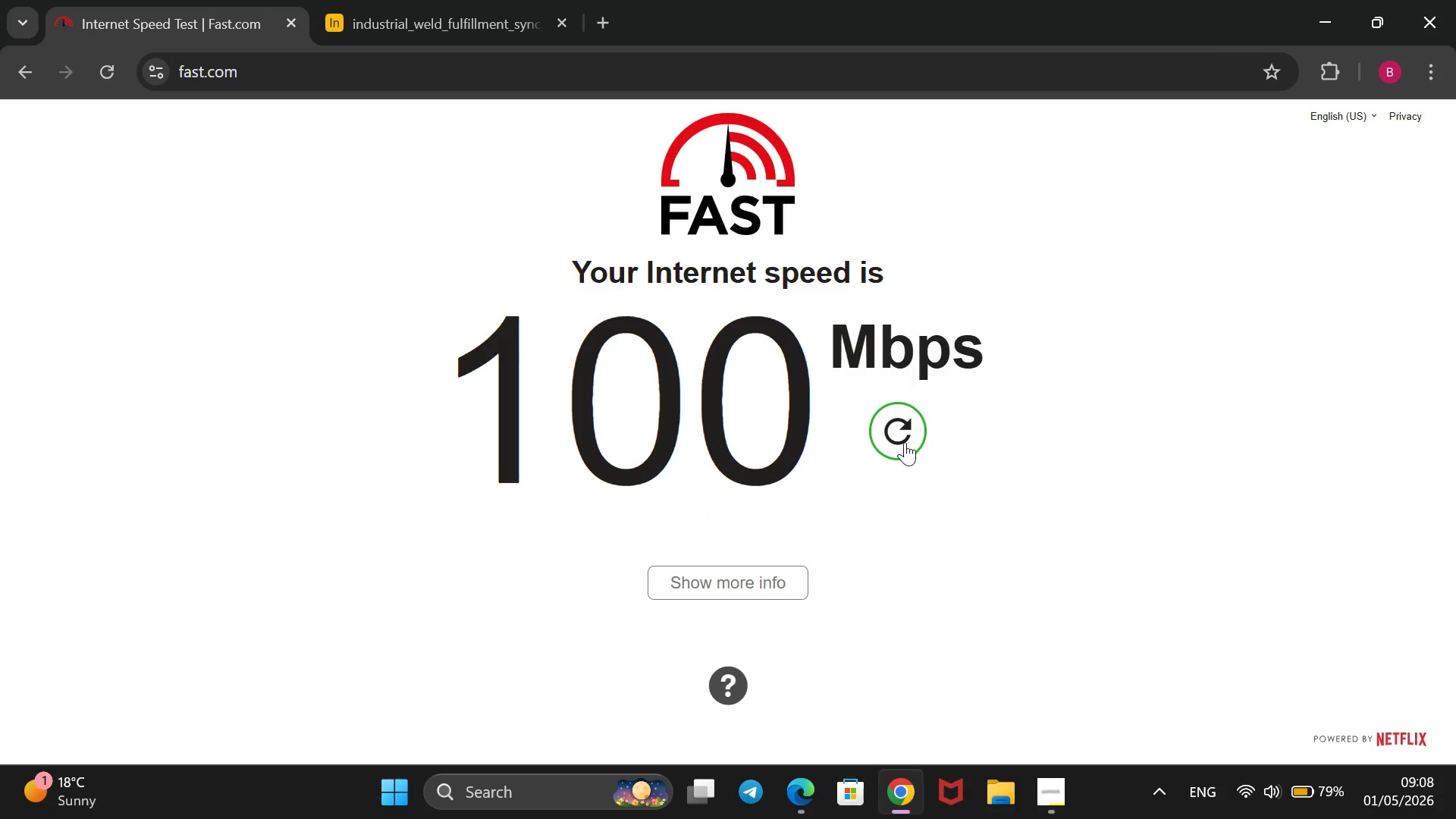 
left_click([904, 441])
 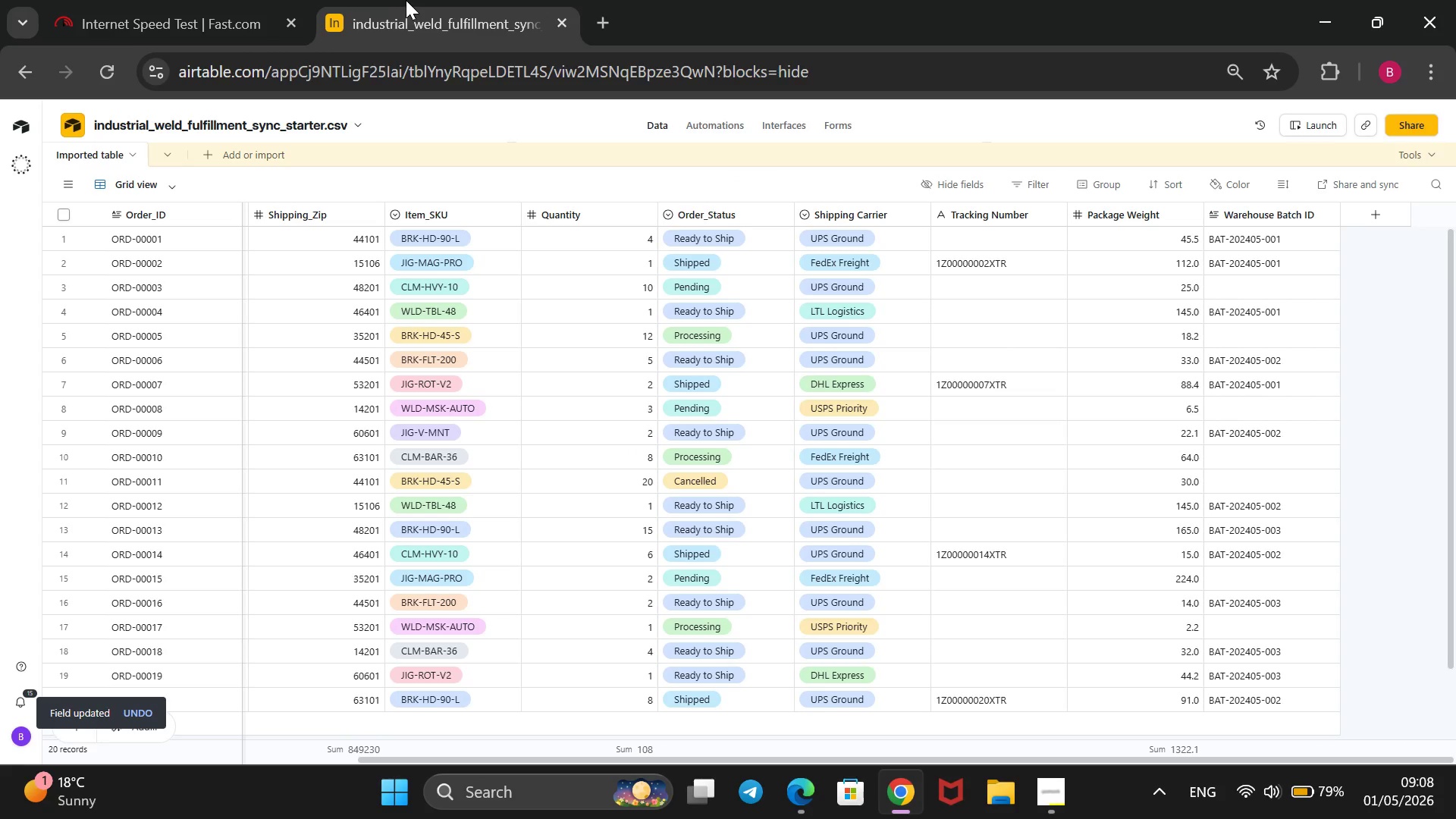 
wait(9.16)
 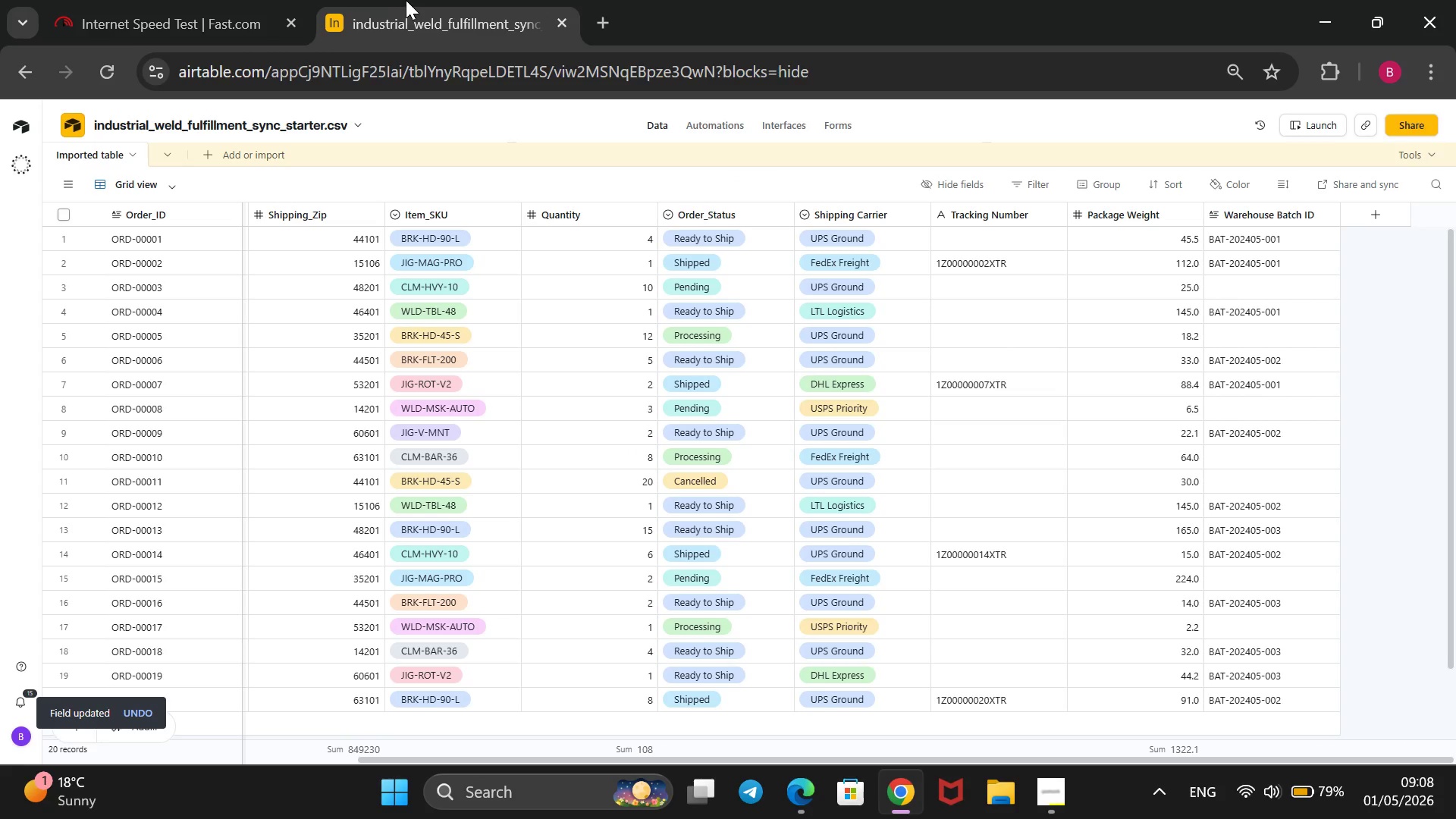 
left_click([1037, 798])